 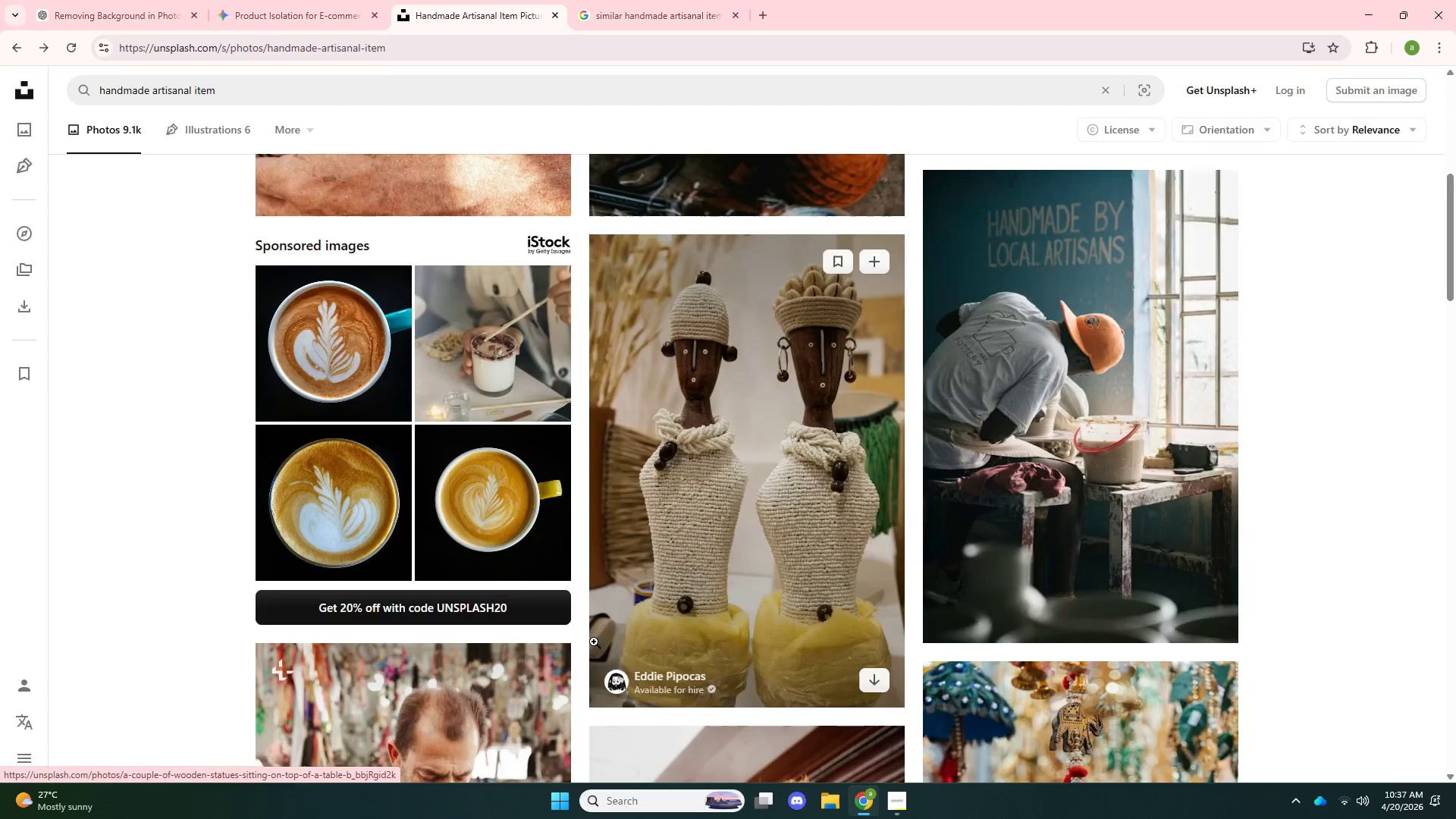 
left_click([843, 340])
 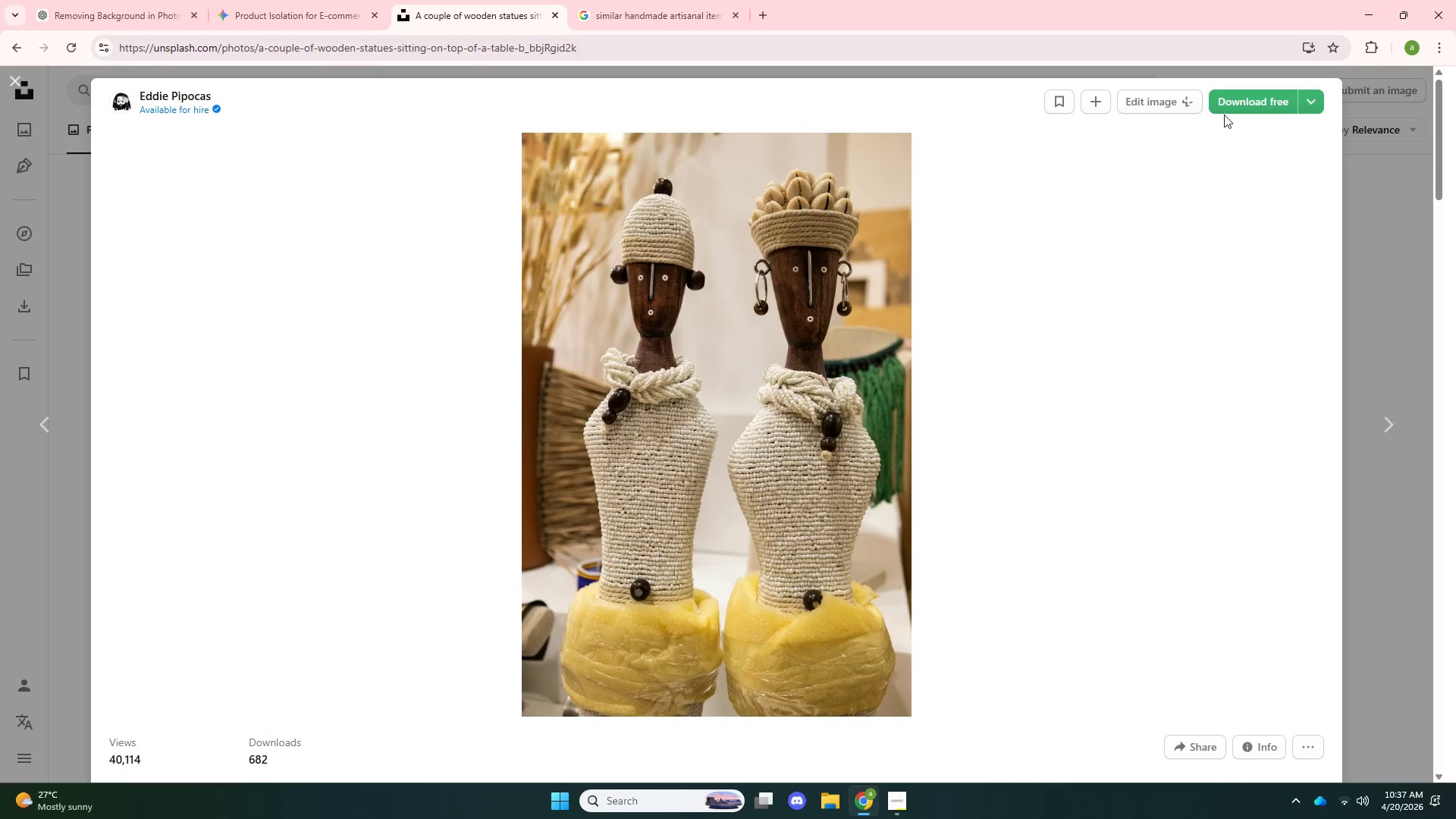 
left_click([1239, 106])
 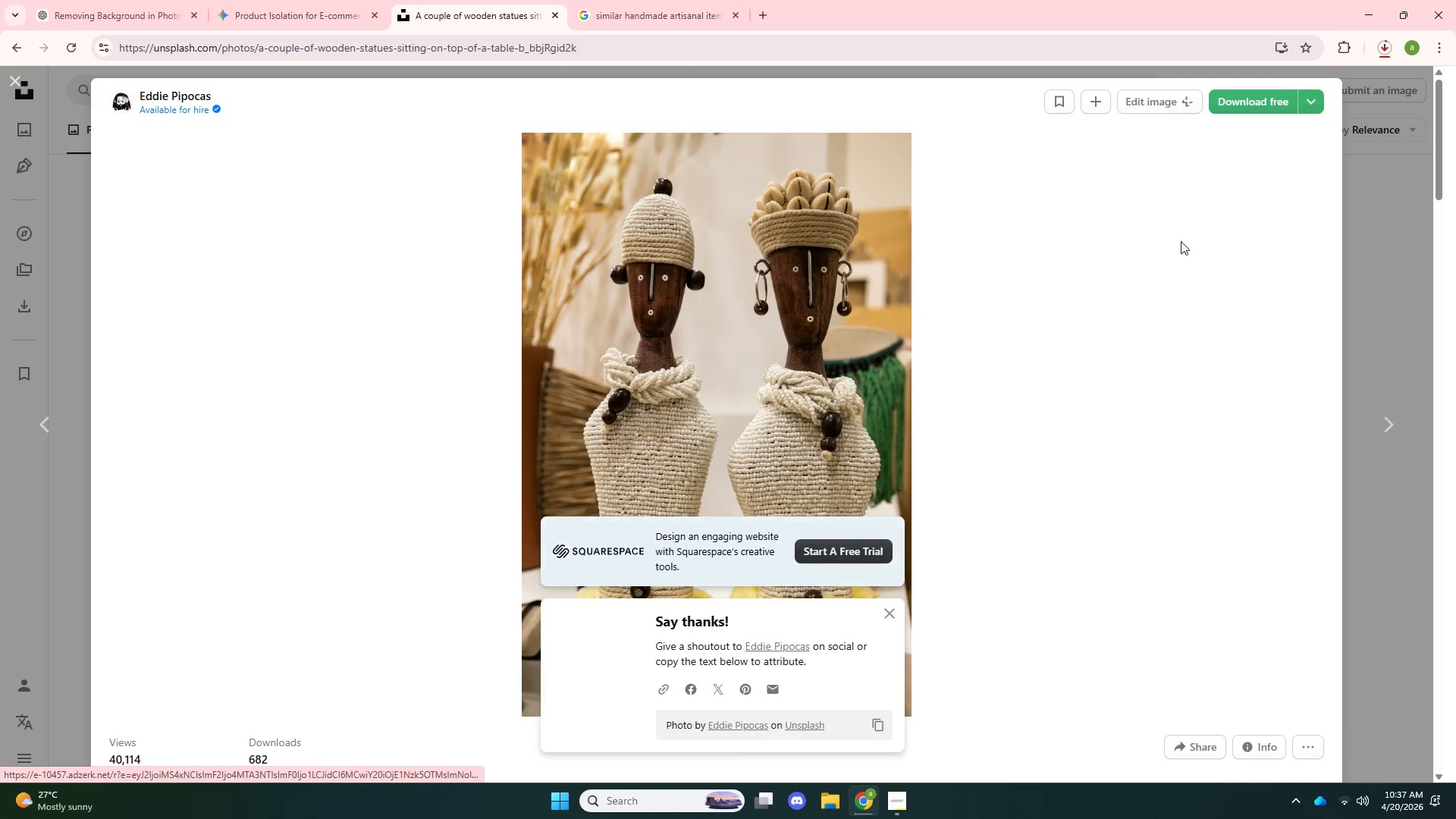 
left_click([1401, 200])
 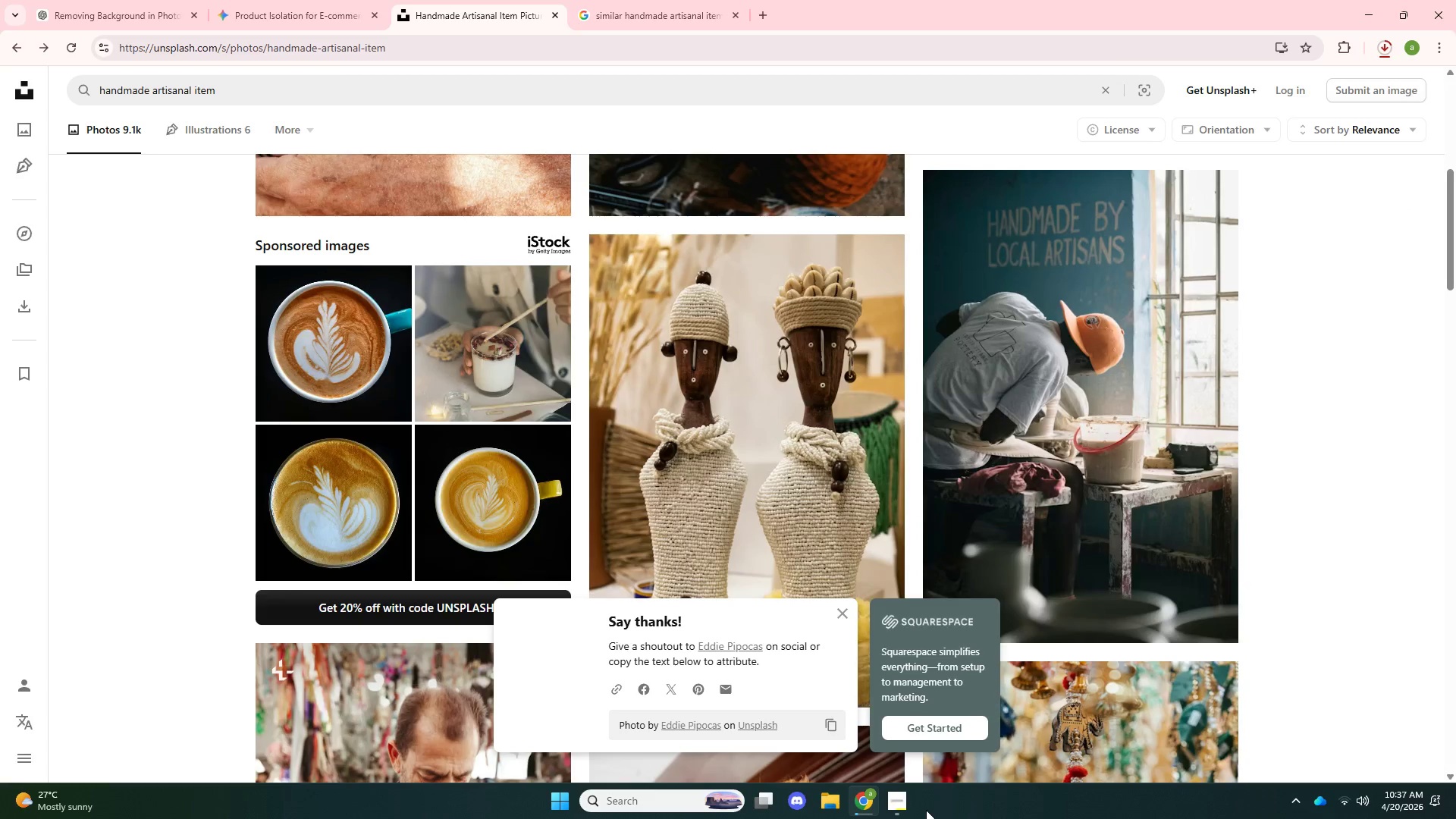 
left_click([900, 806])